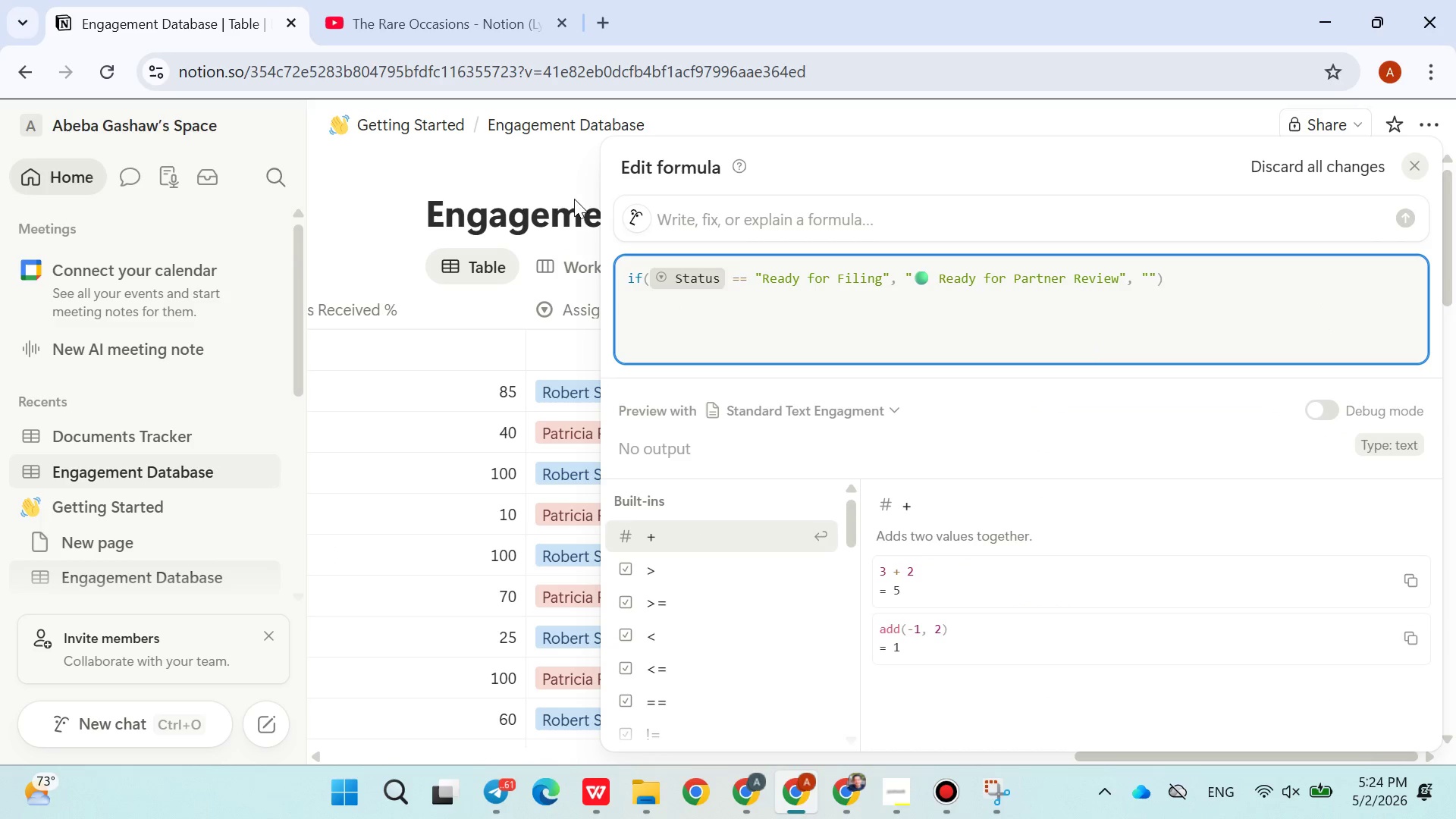 
left_click([578, 176])
 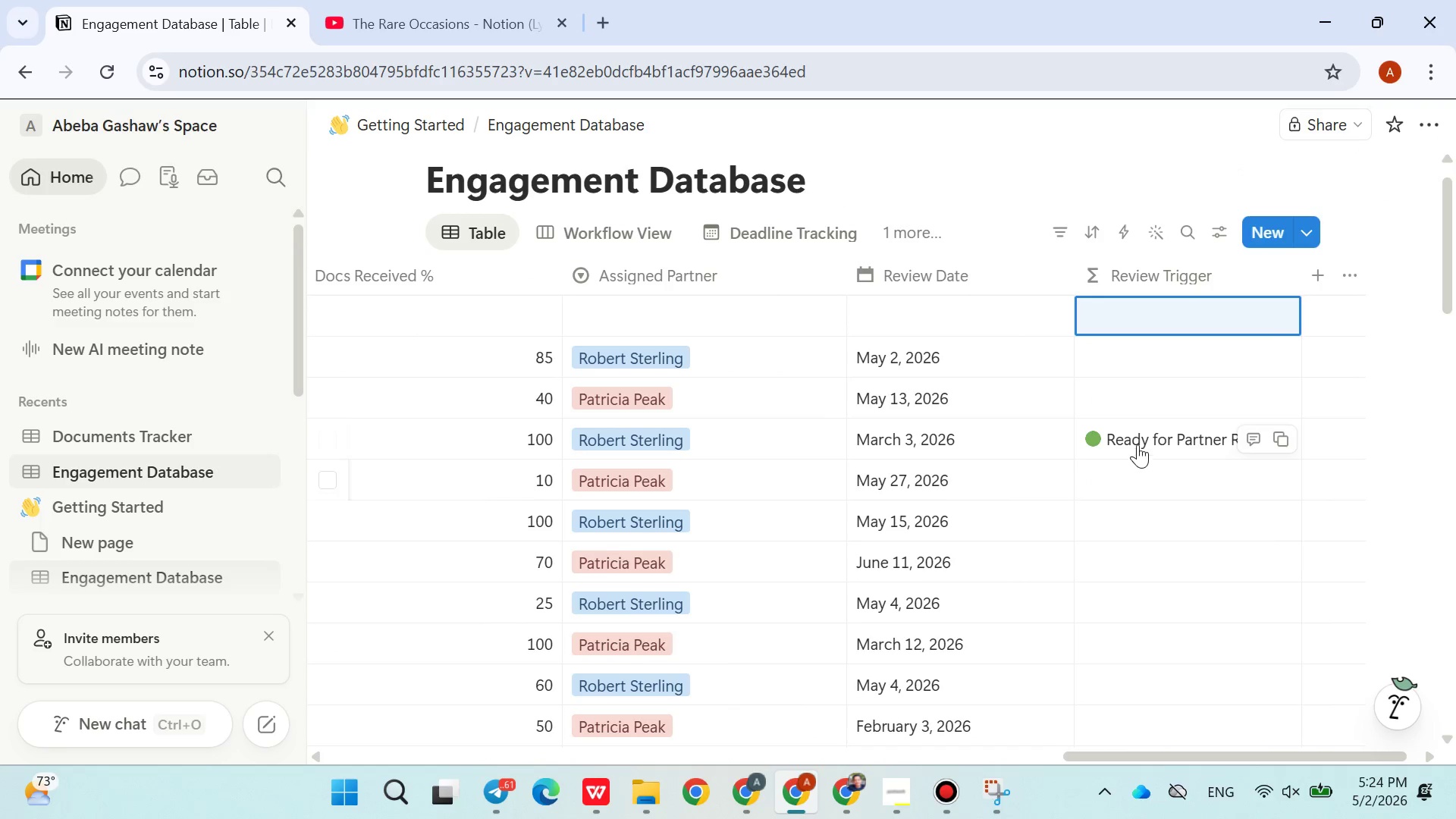 
wait(5.11)
 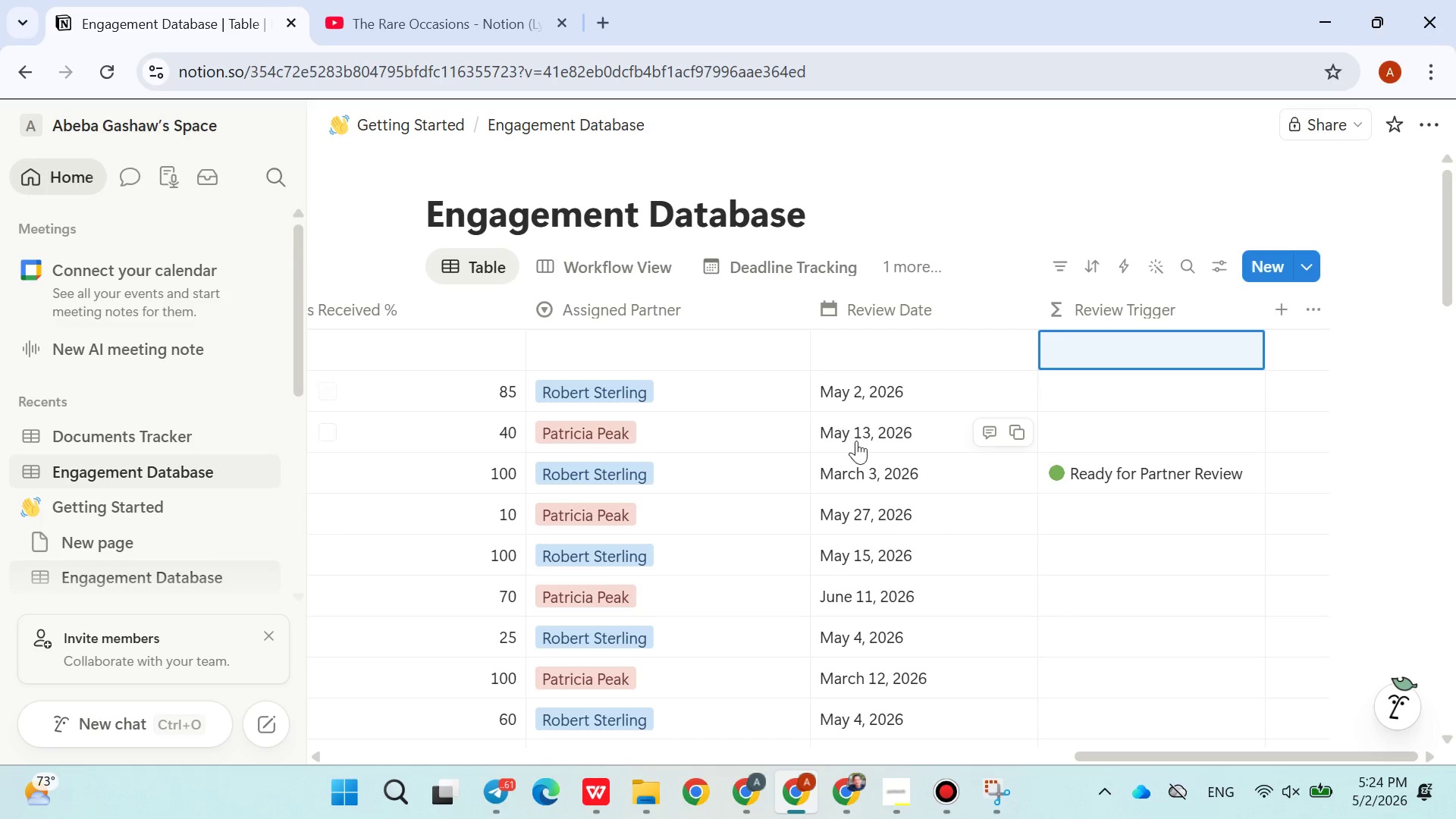 
left_click([1153, 305])
 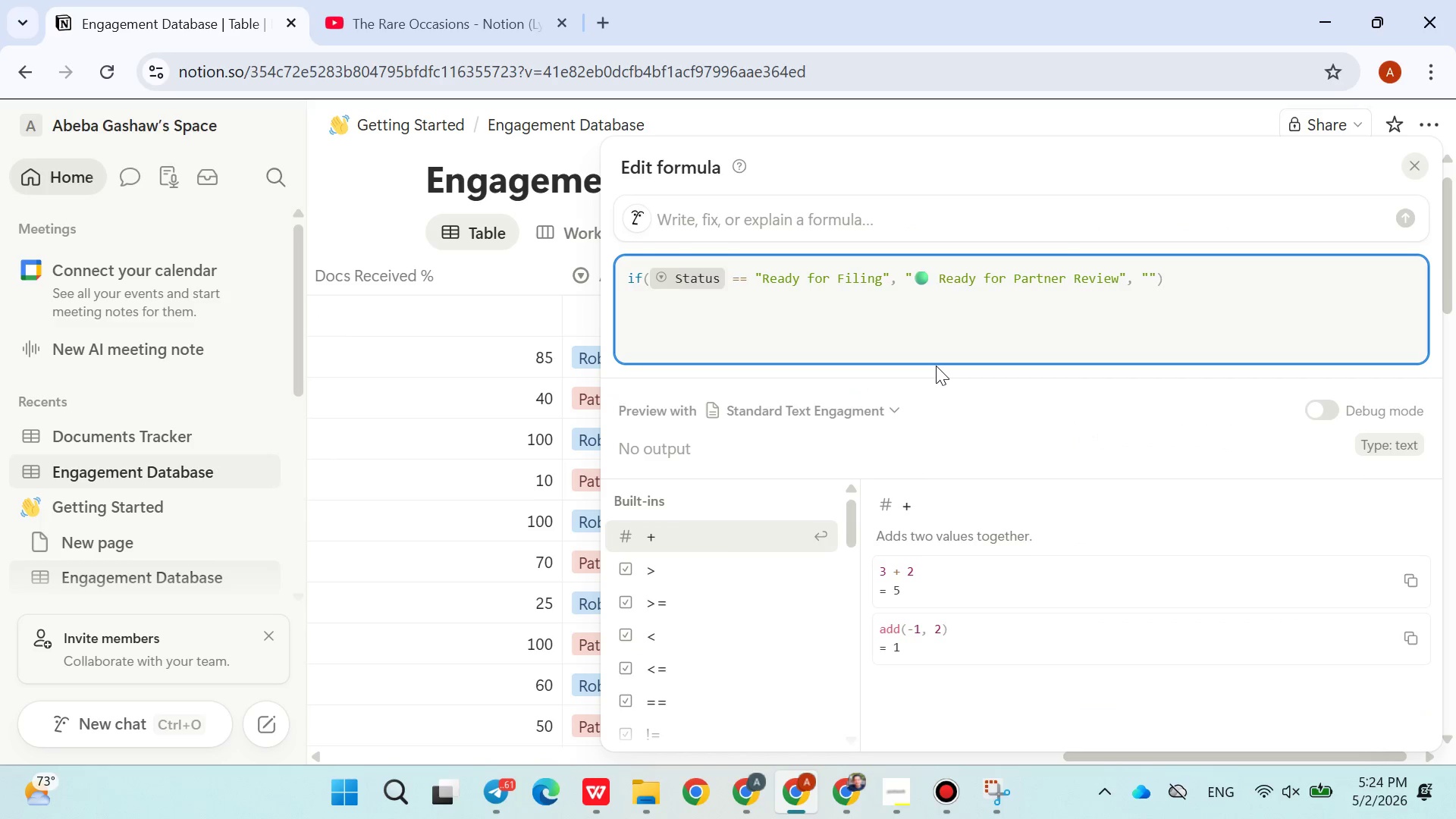 
wait(7.22)
 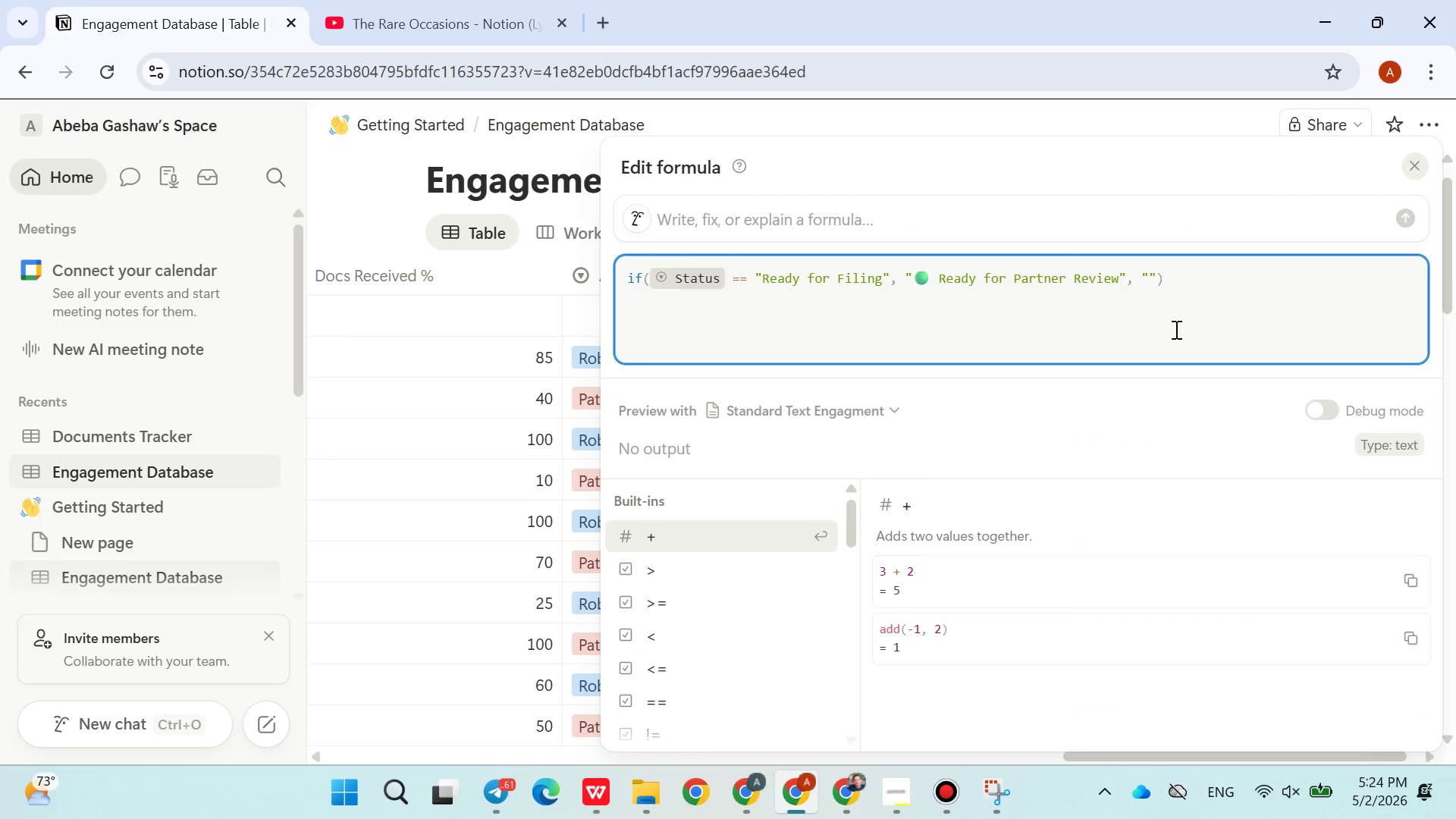 
left_click([522, 270])
 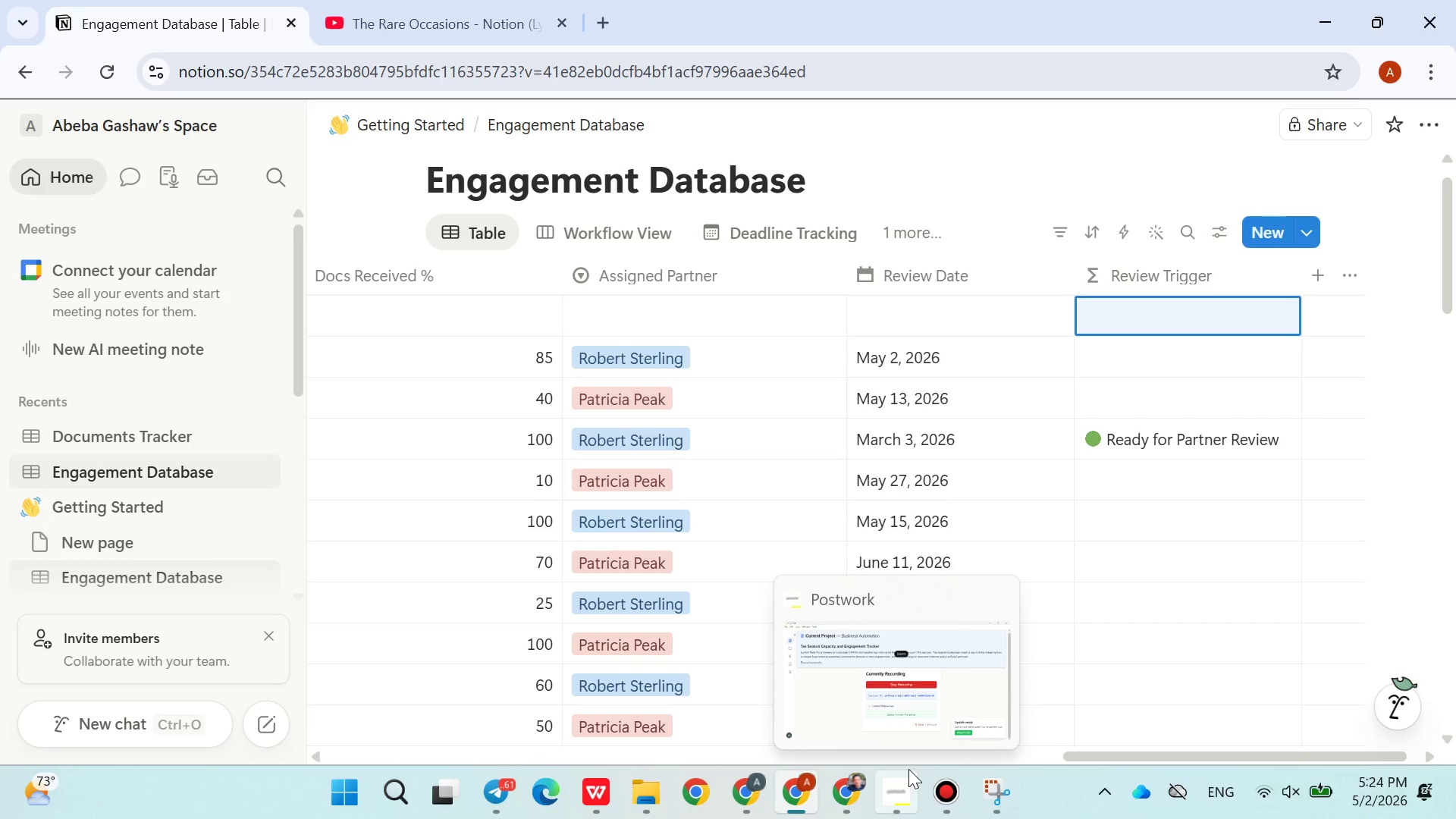 
wait(16.94)
 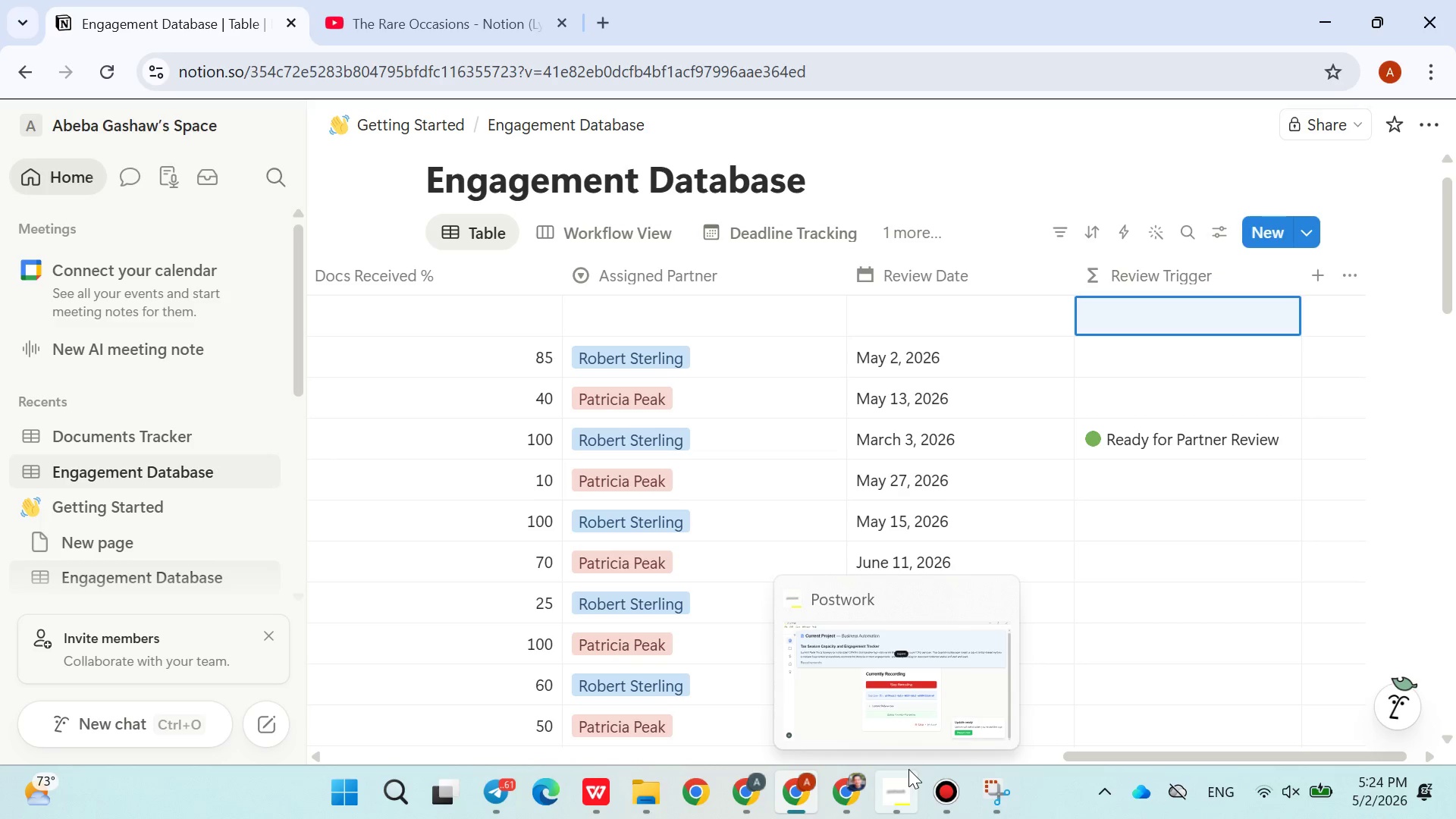 
left_click([890, 786])